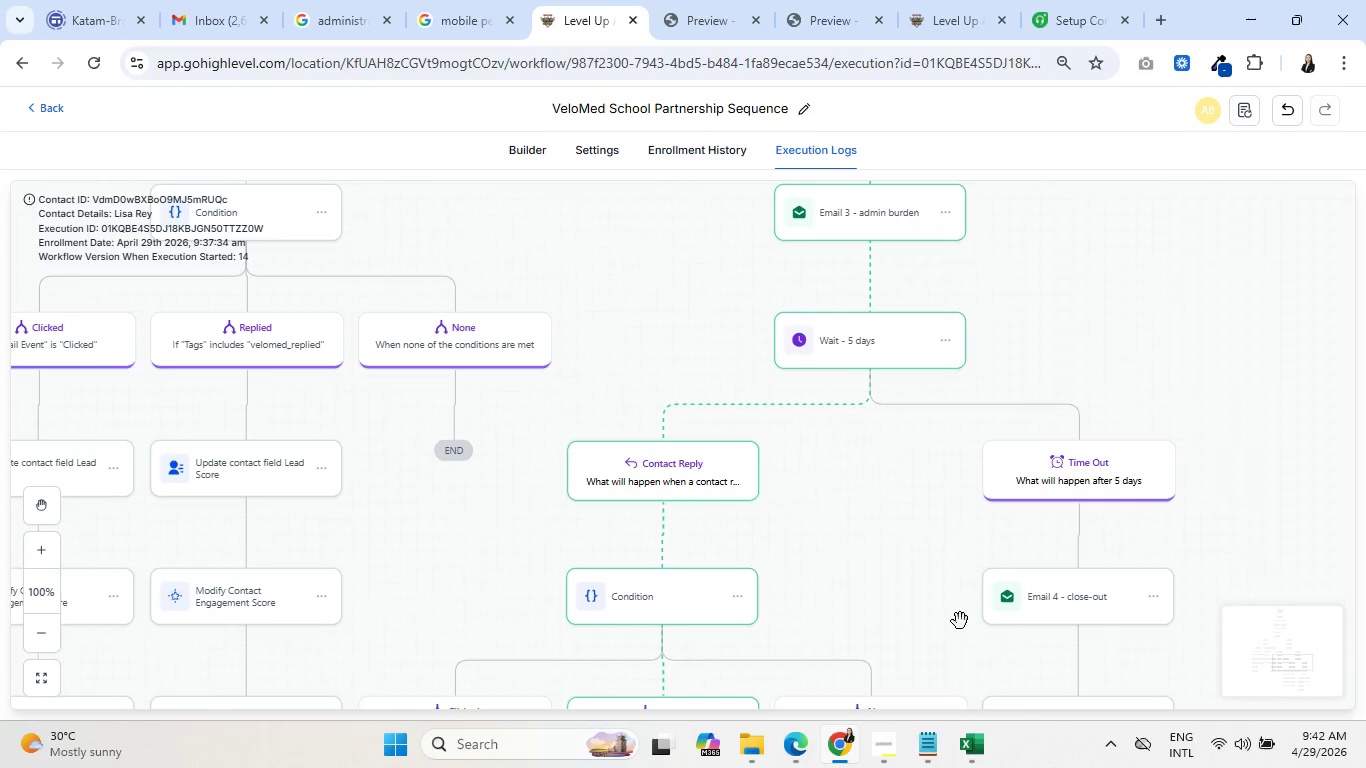 
left_click_drag(start_coordinate=[948, 633], to_coordinate=[1002, 351])
 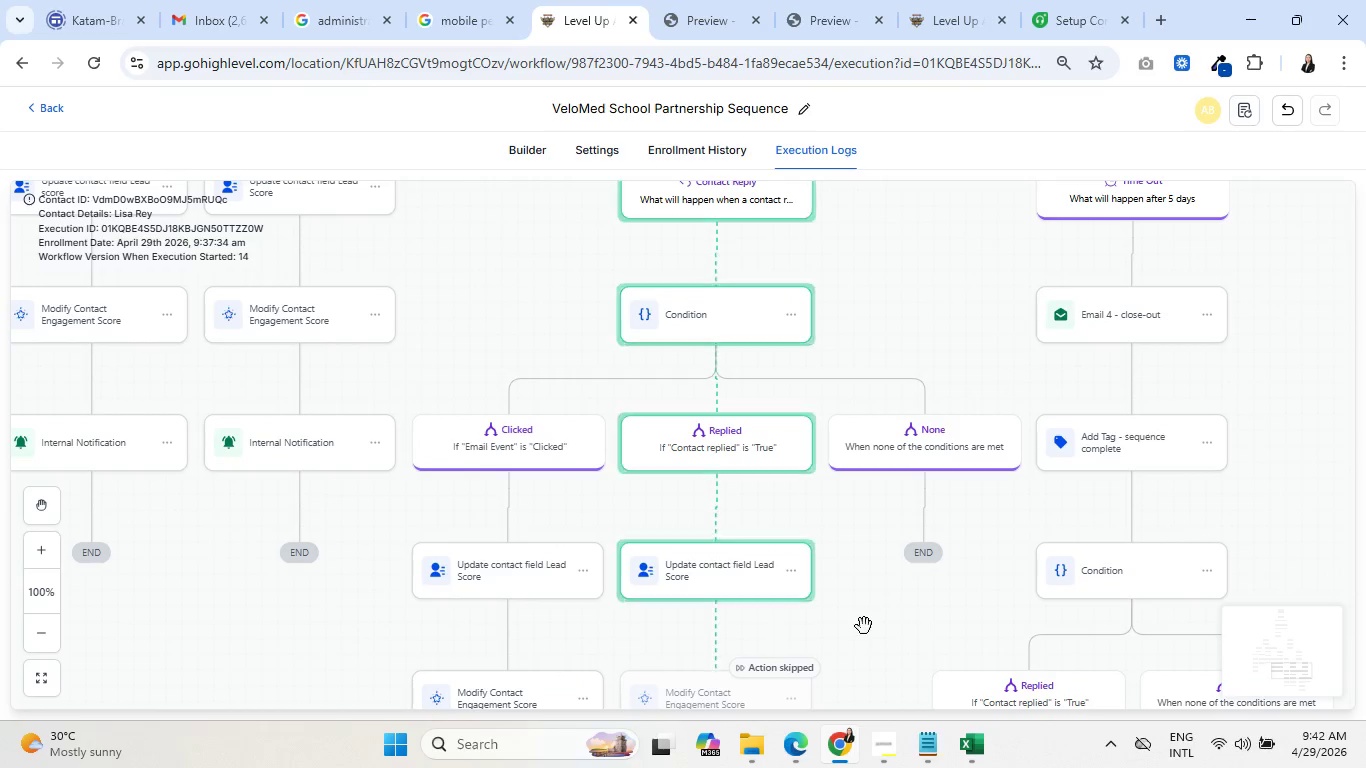 
left_click_drag(start_coordinate=[864, 613], to_coordinate=[921, 432])
 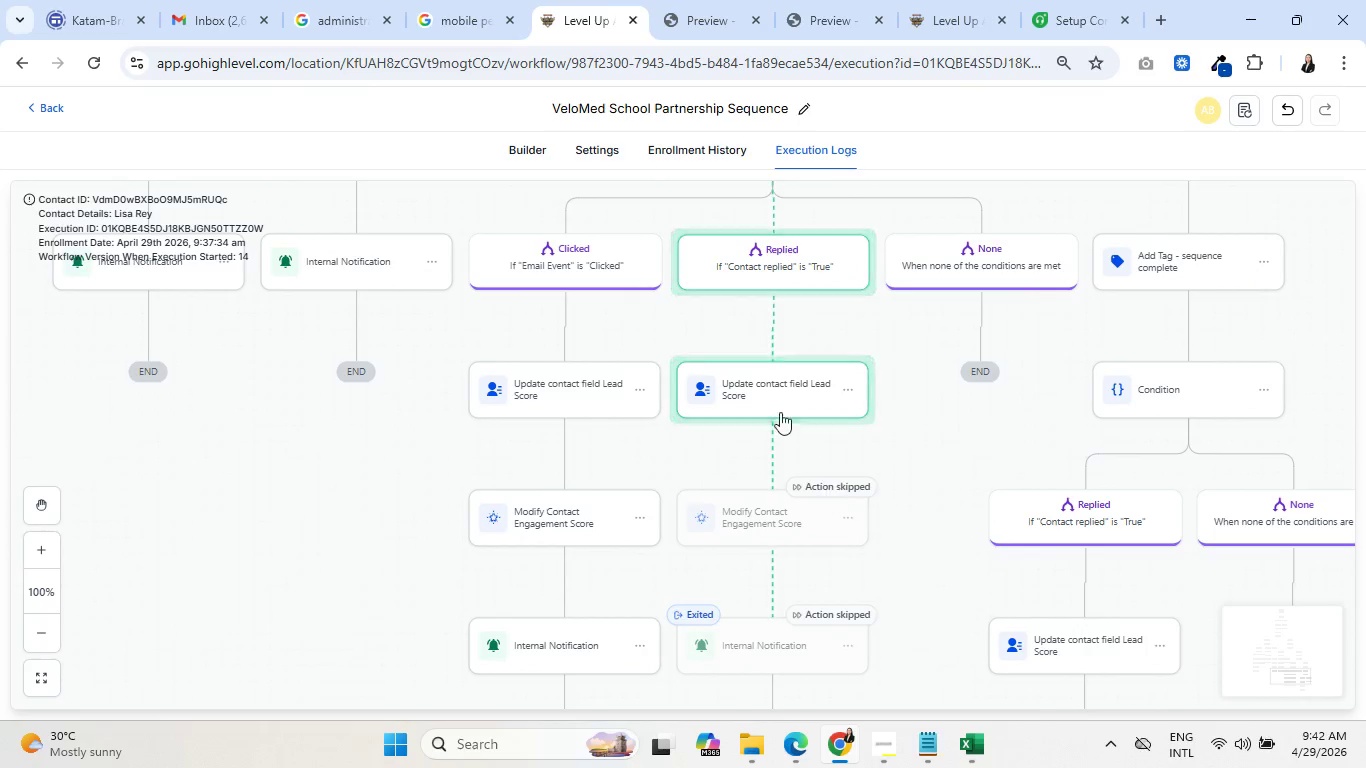 
left_click([768, 398])
 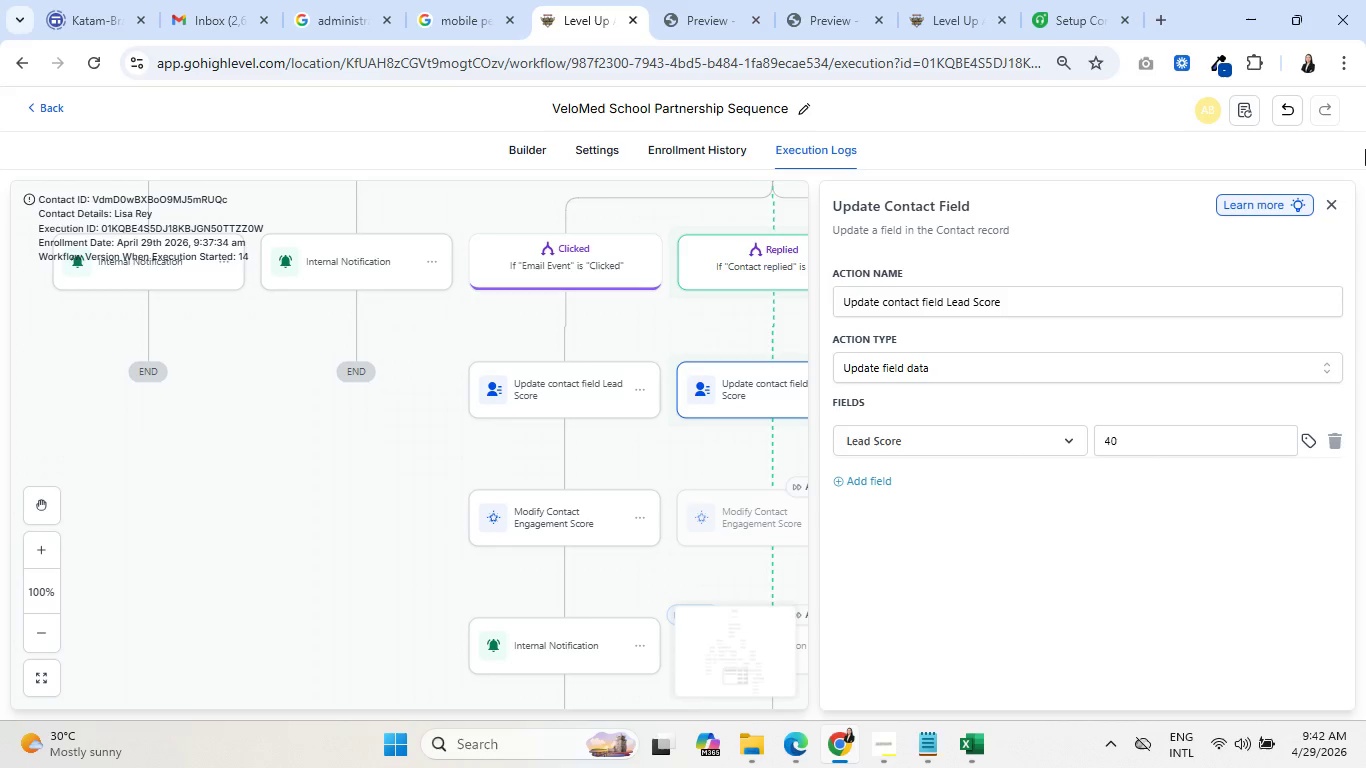 
left_click([1338, 208])
 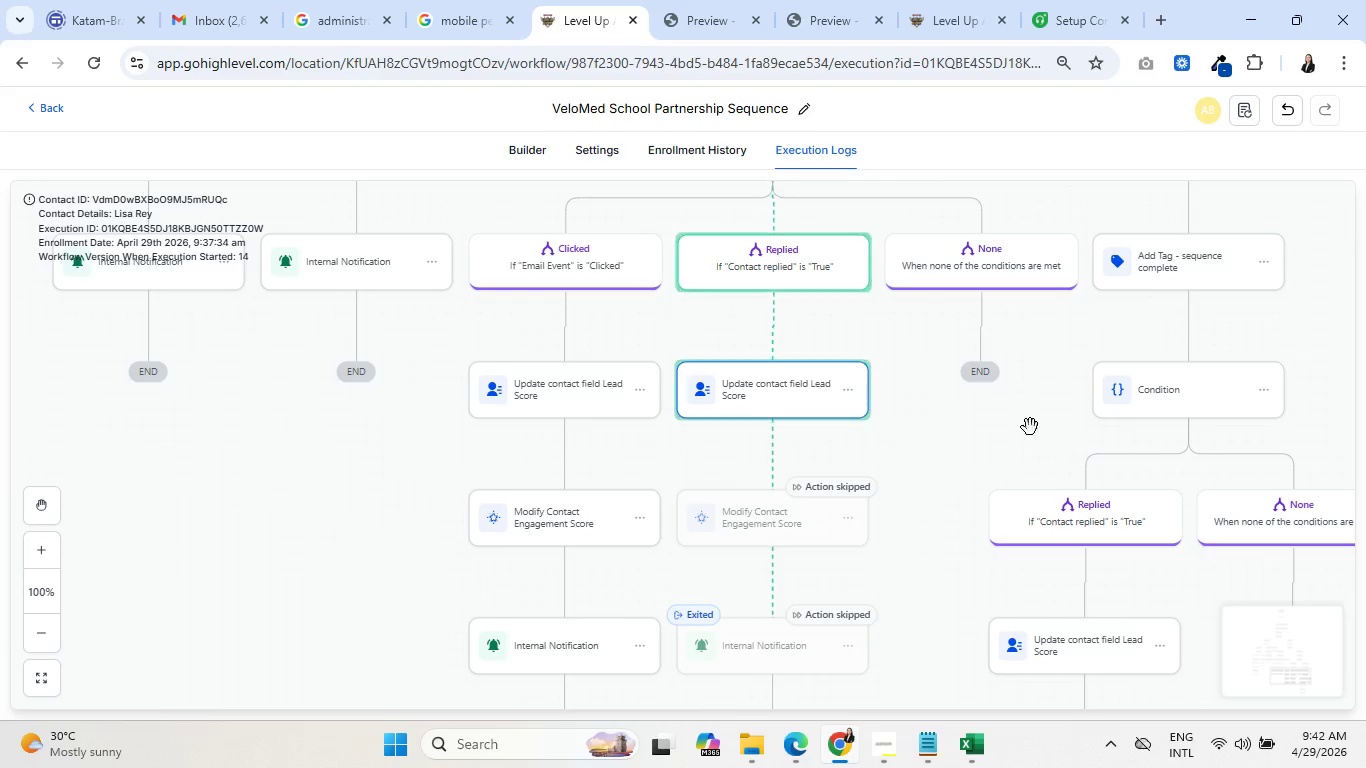 
left_click_drag(start_coordinate=[957, 465], to_coordinate=[750, 615])
 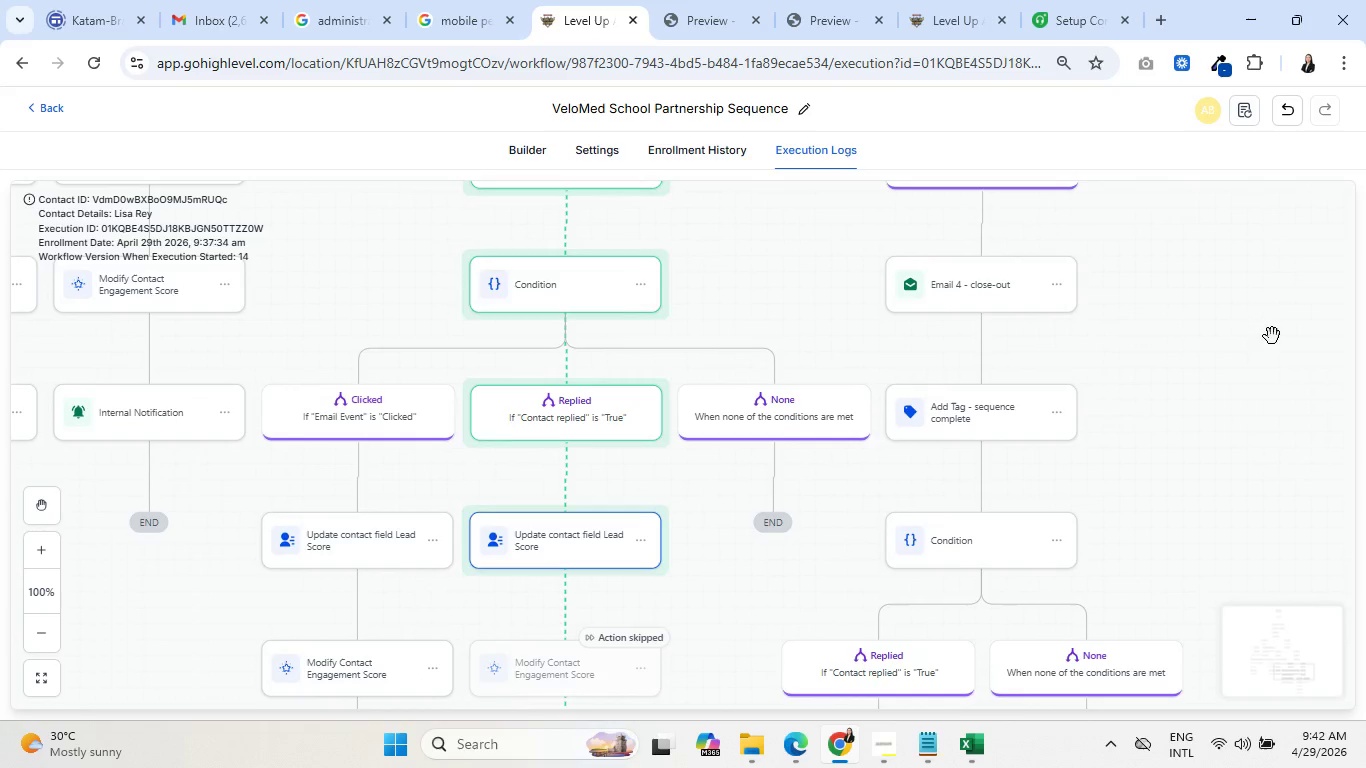 
left_click_drag(start_coordinate=[1271, 335], to_coordinate=[1131, 631])
 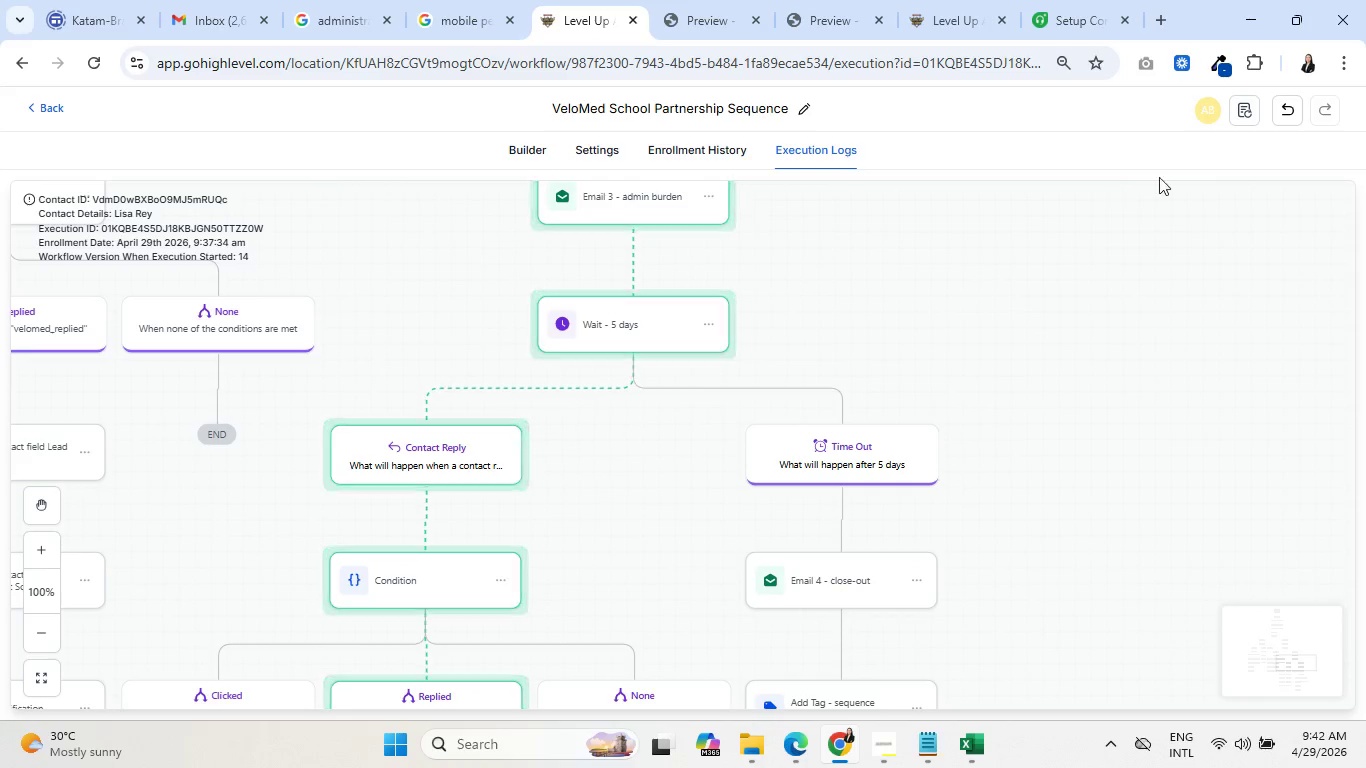 
left_click_drag(start_coordinate=[1120, 512], to_coordinate=[1256, 499])
 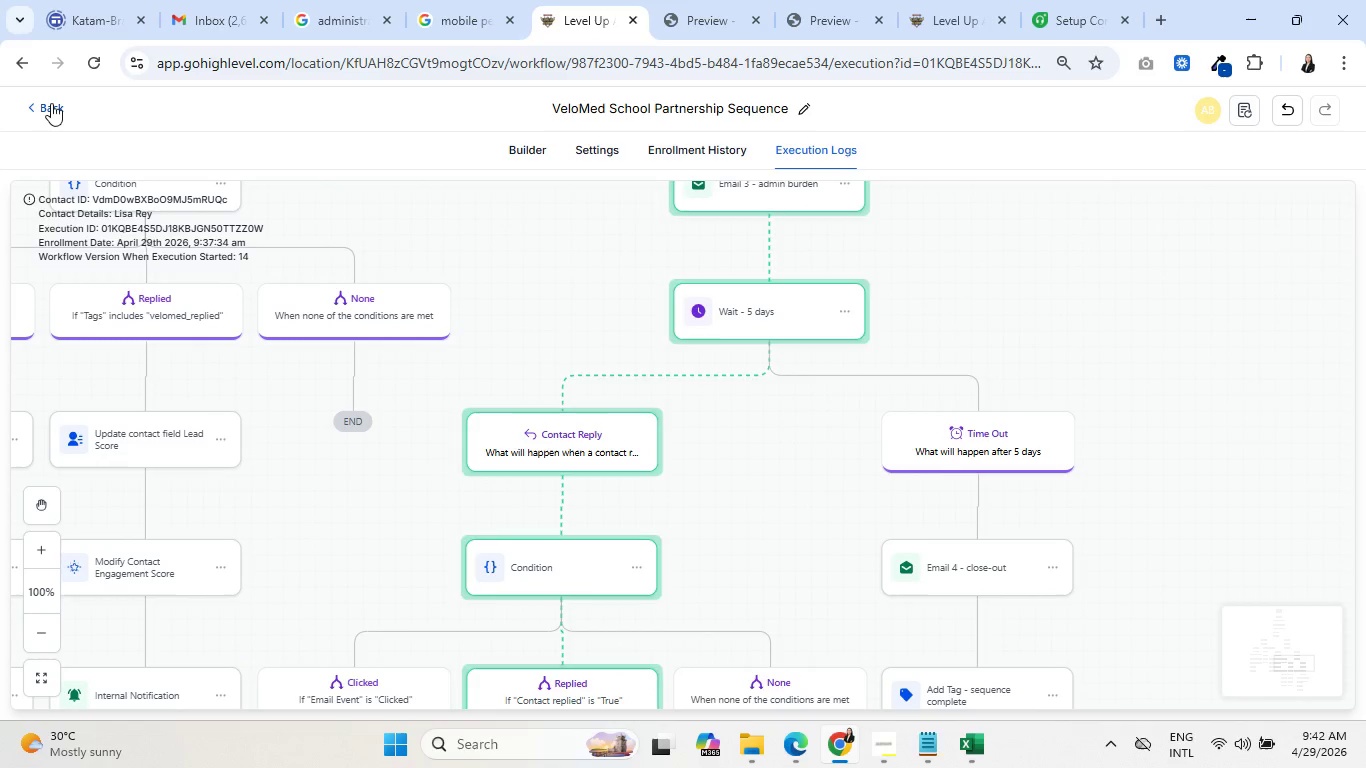 
left_click([51, 103])
 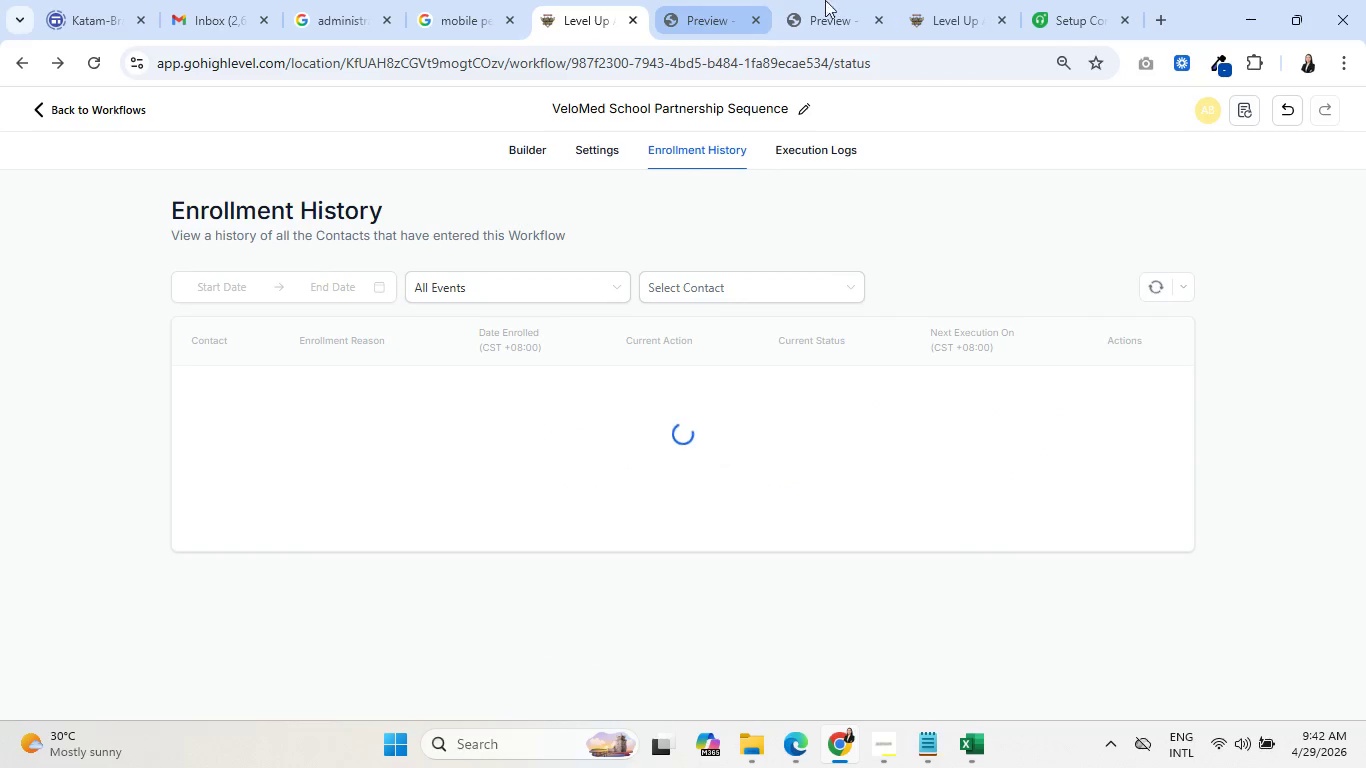 
left_click([928, 2])
 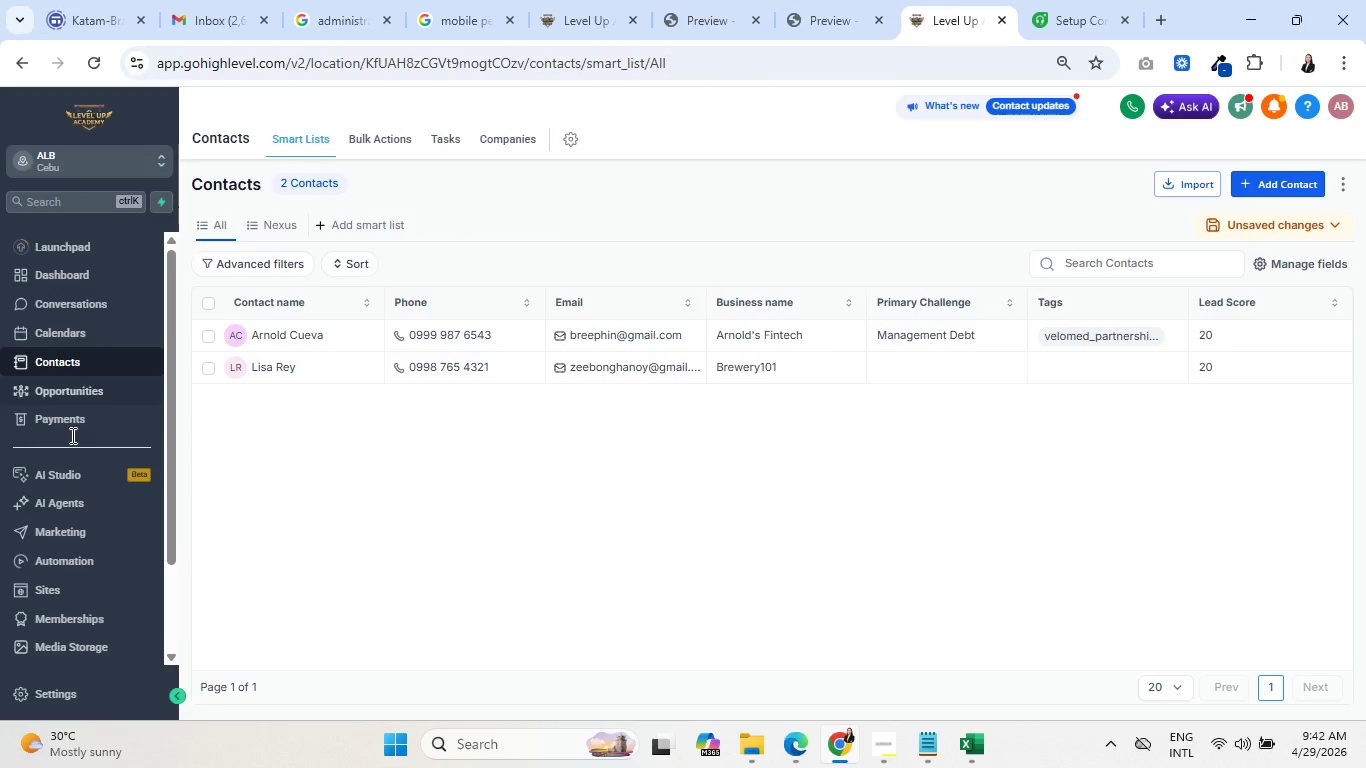 
left_click([85, 390])
 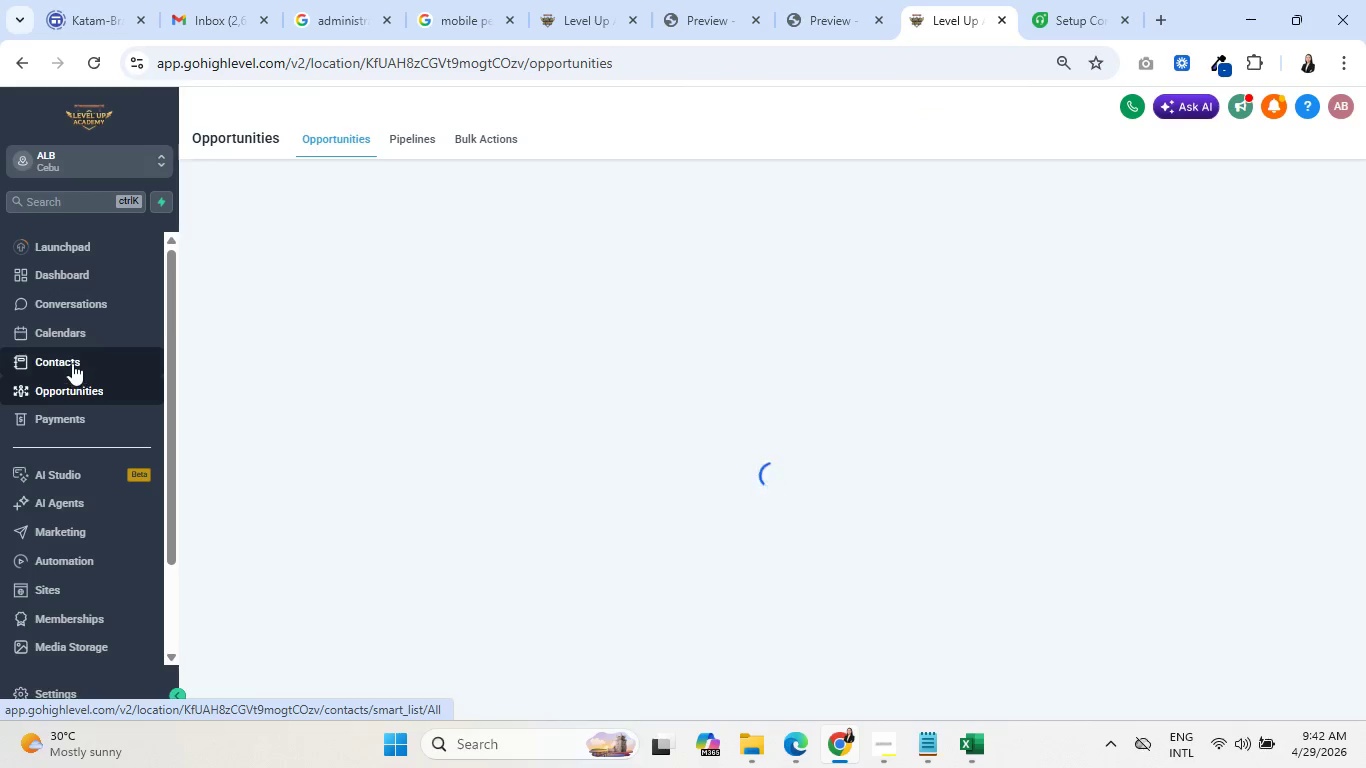 
left_click([72, 362])
 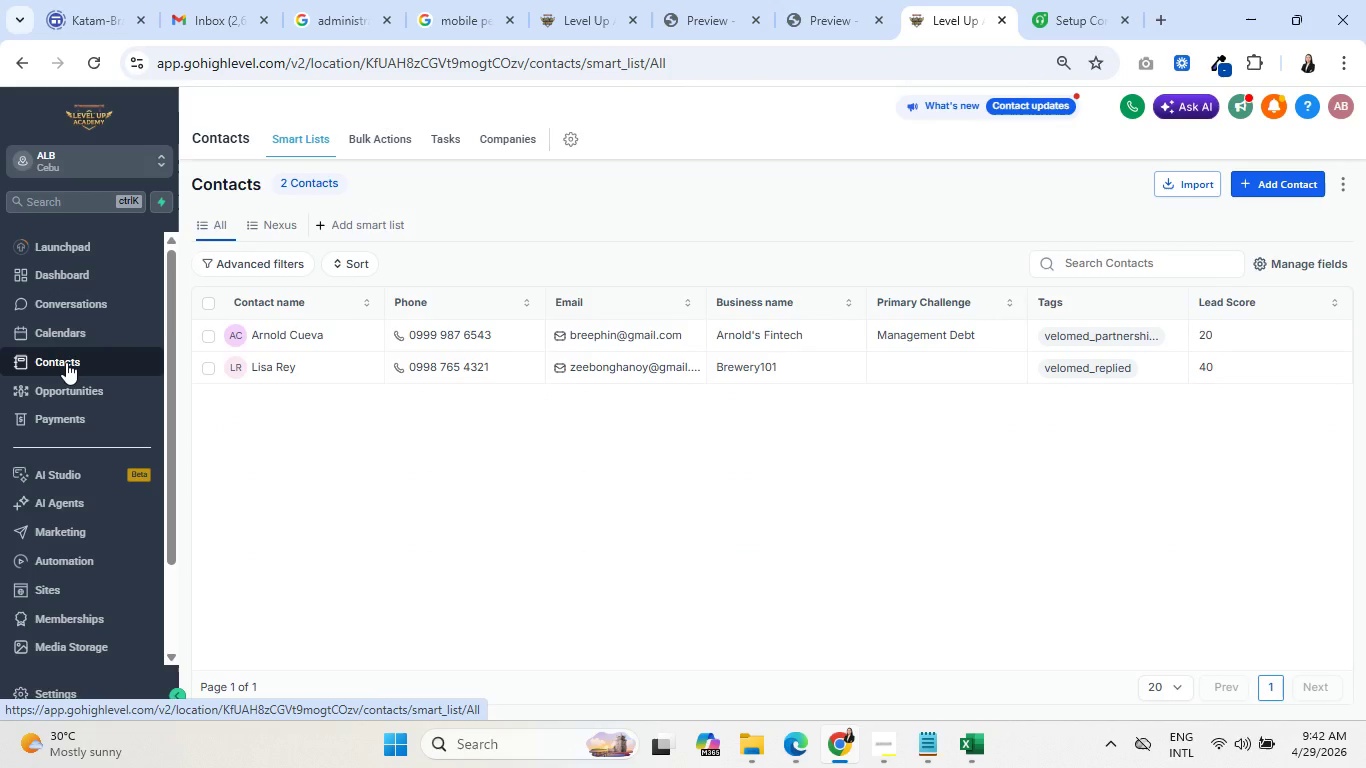 
wait(8.81)
 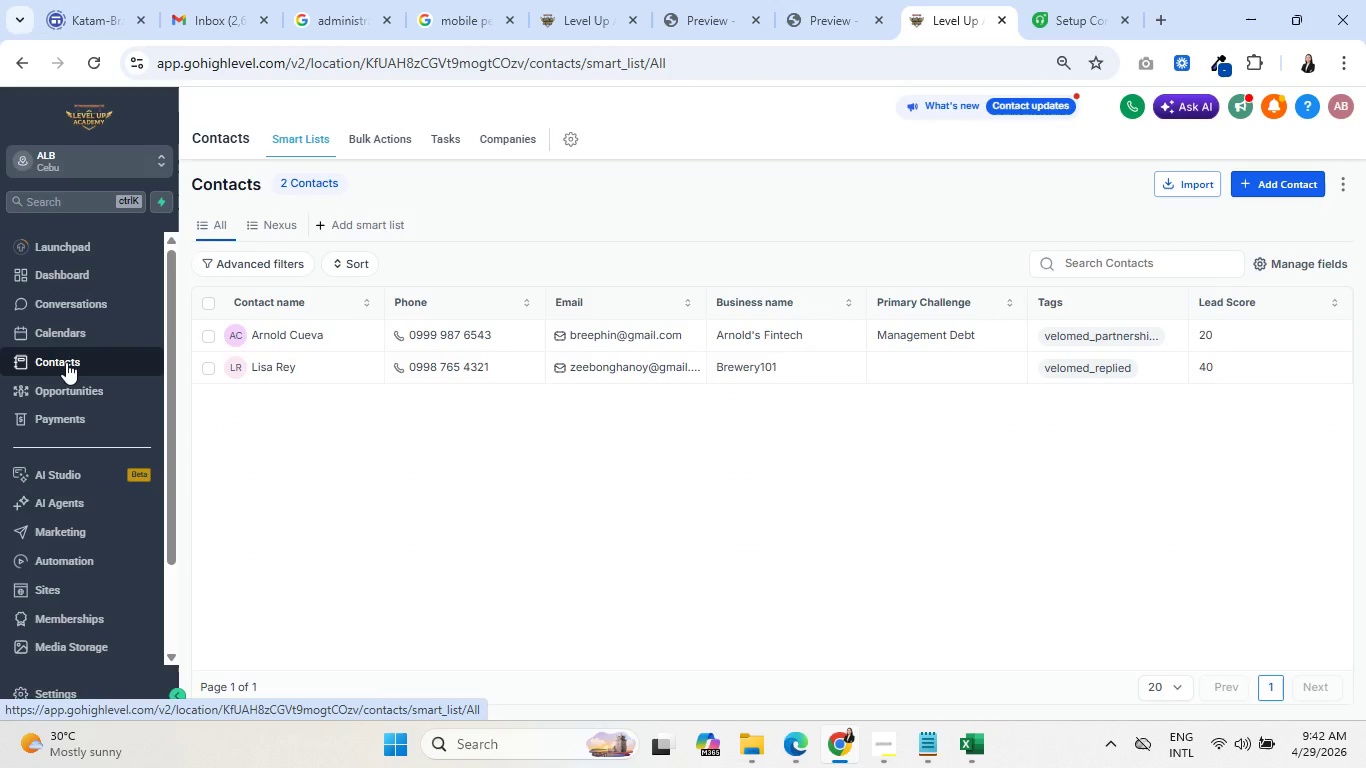 
left_click([897, 746])